 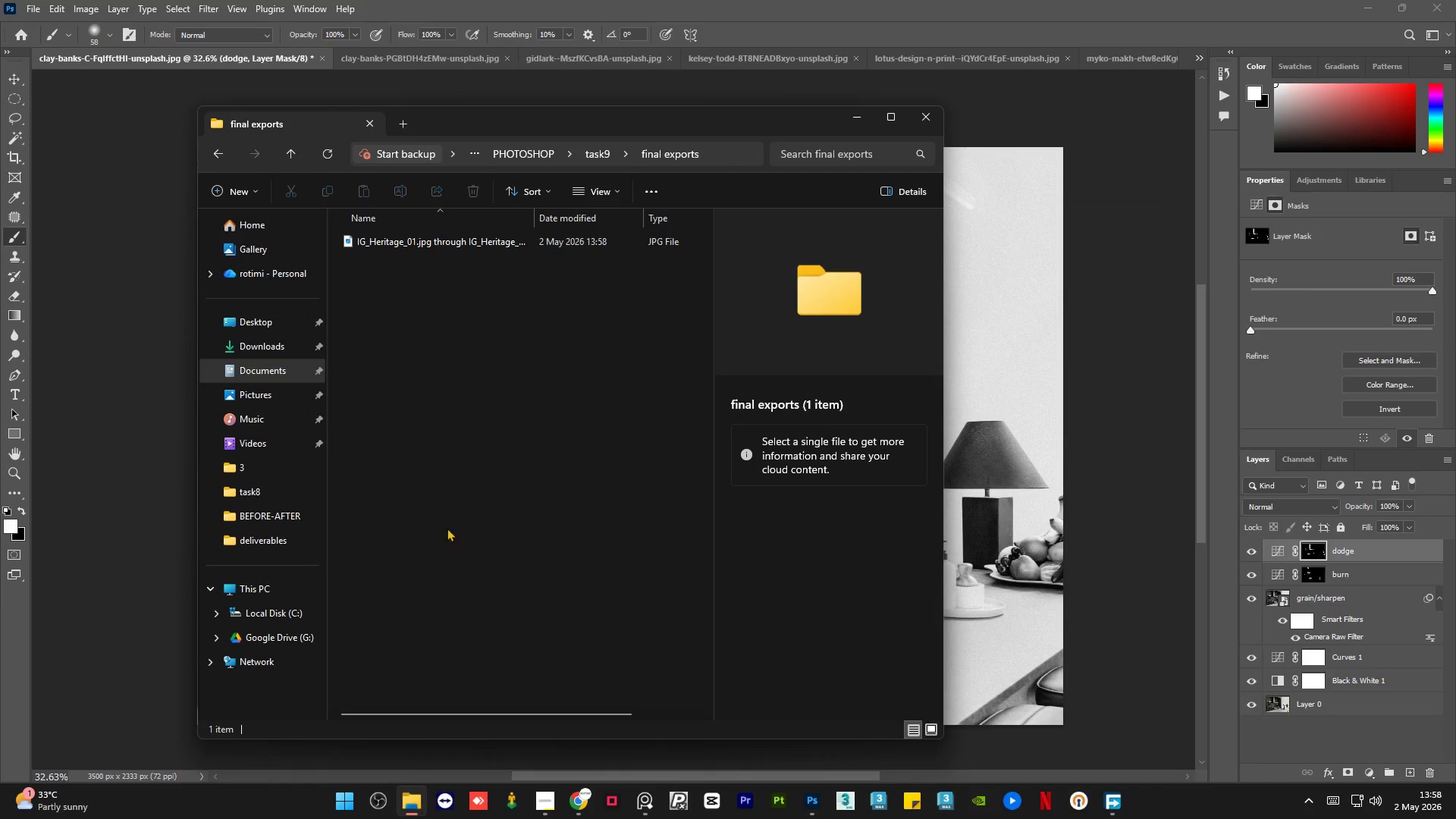 
left_click([215, 149])
 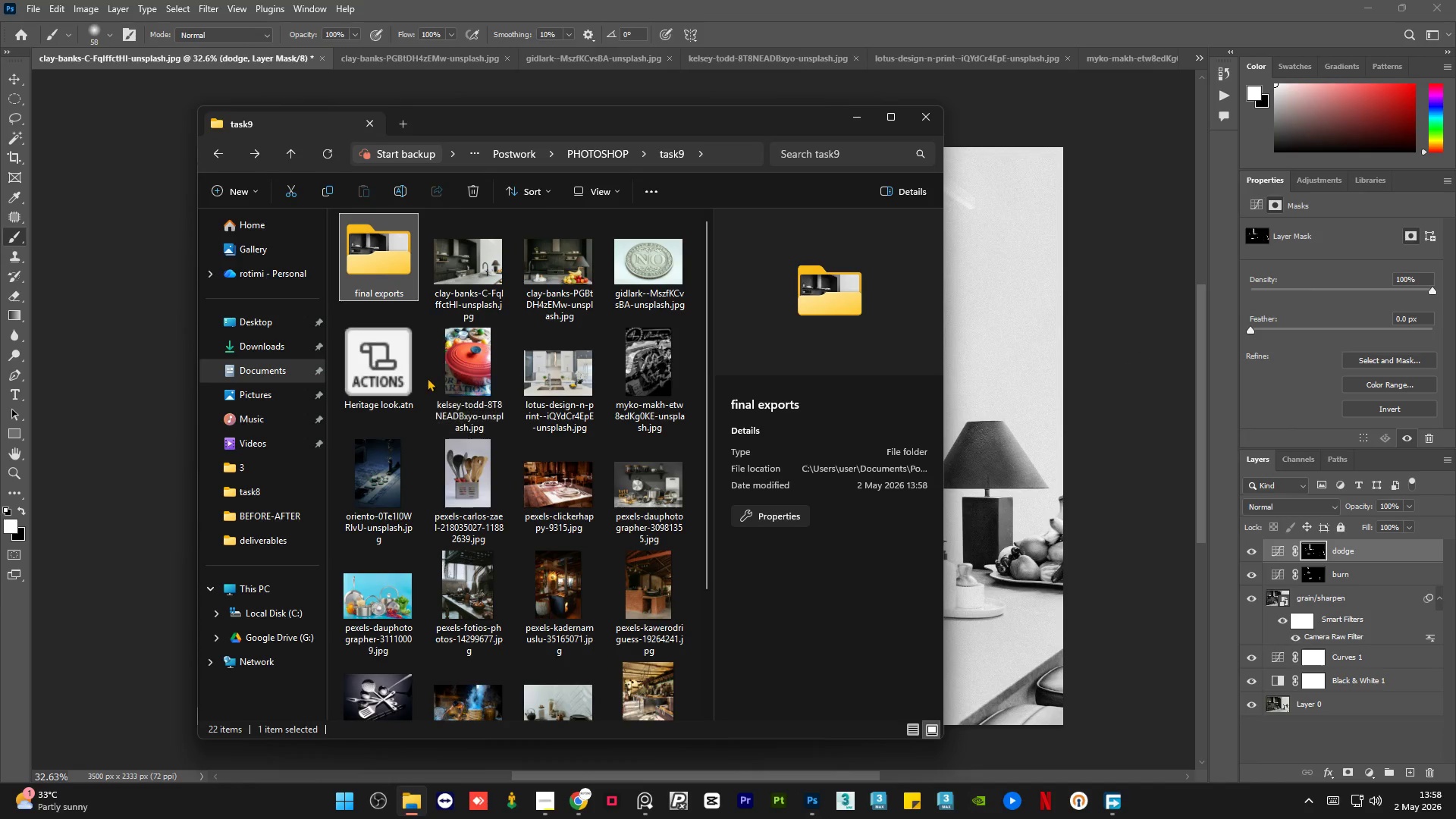 
right_click([425, 379])
 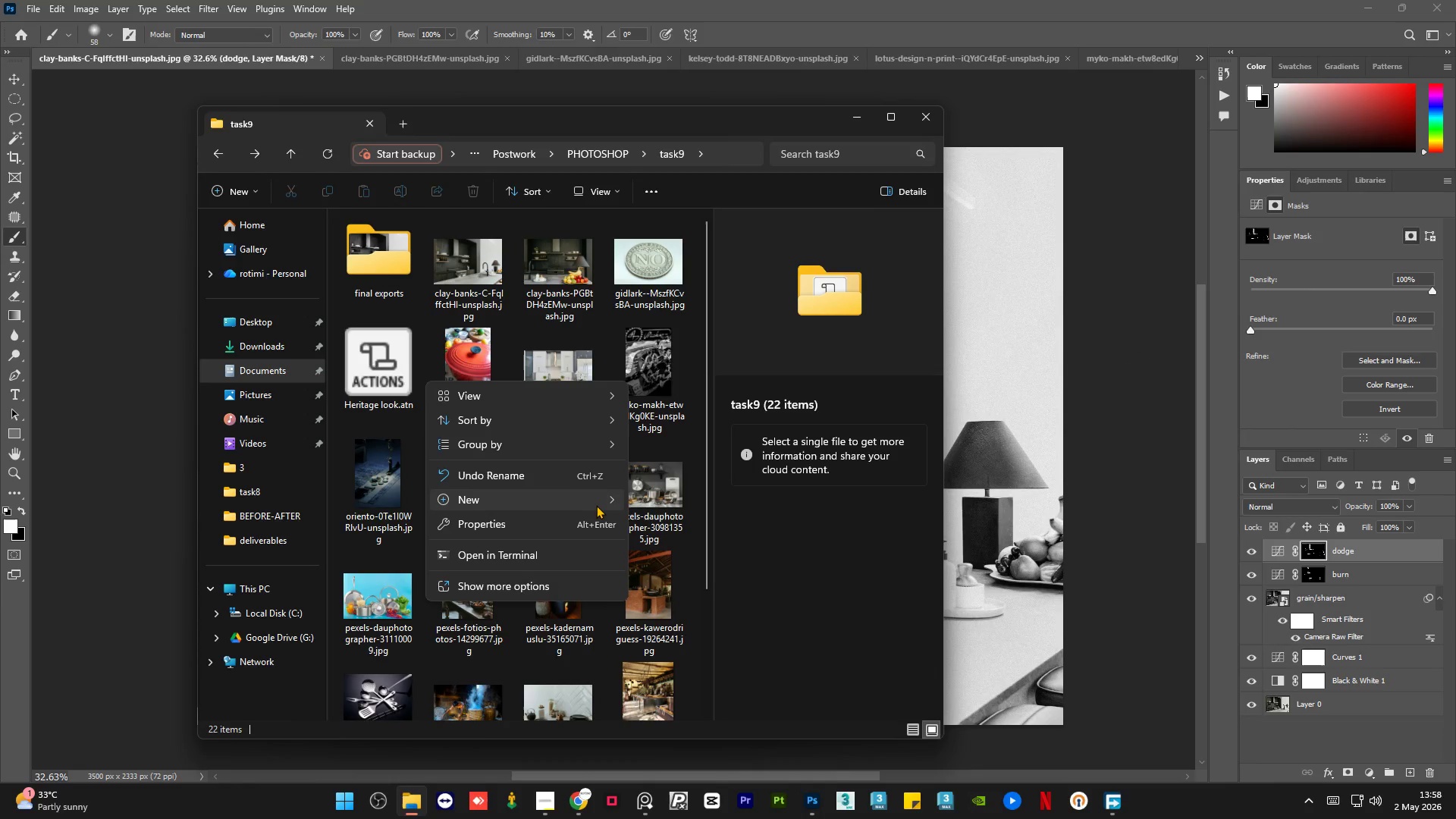 
left_click([675, 498])
 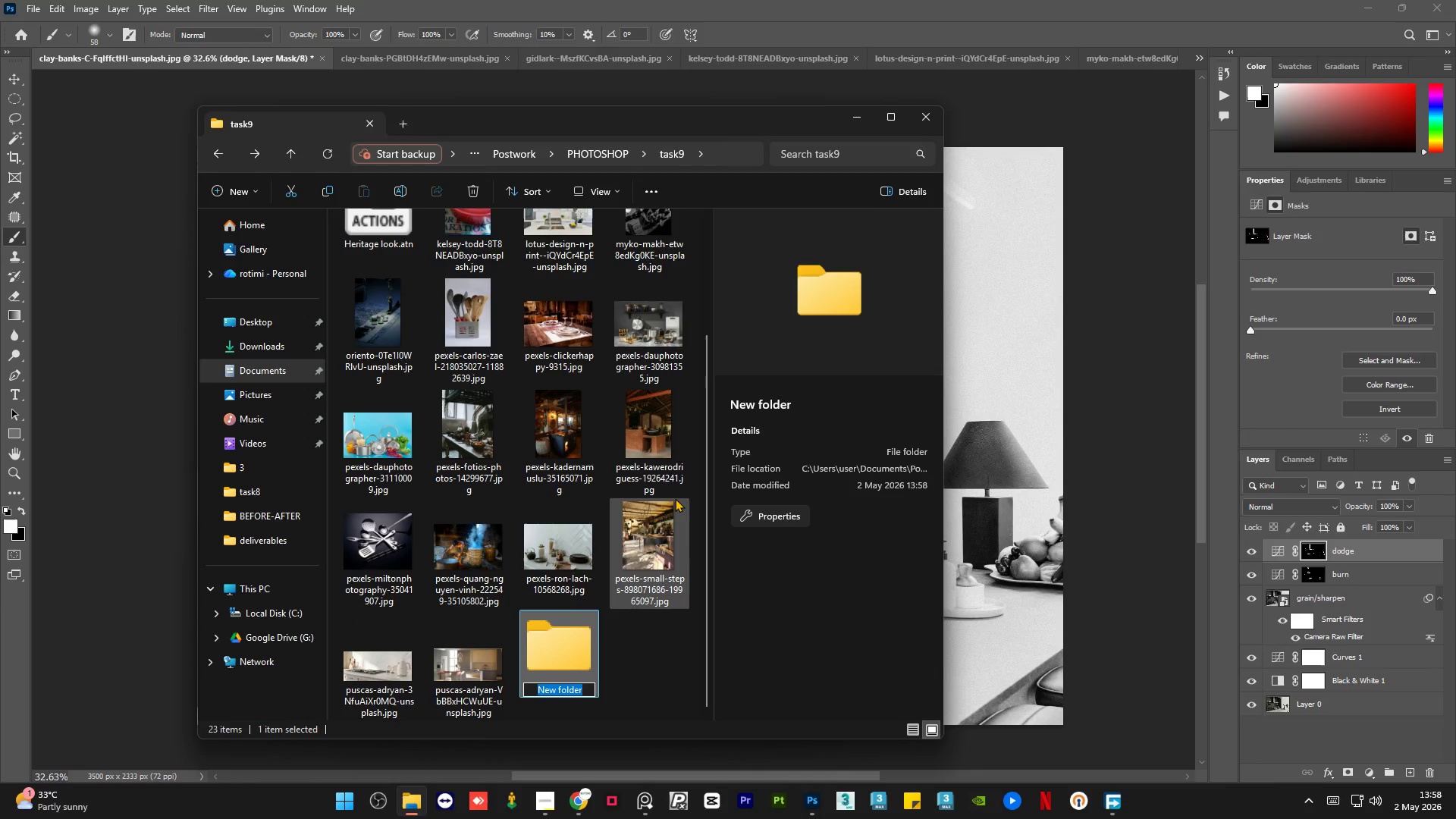 
type(the heritage action)
 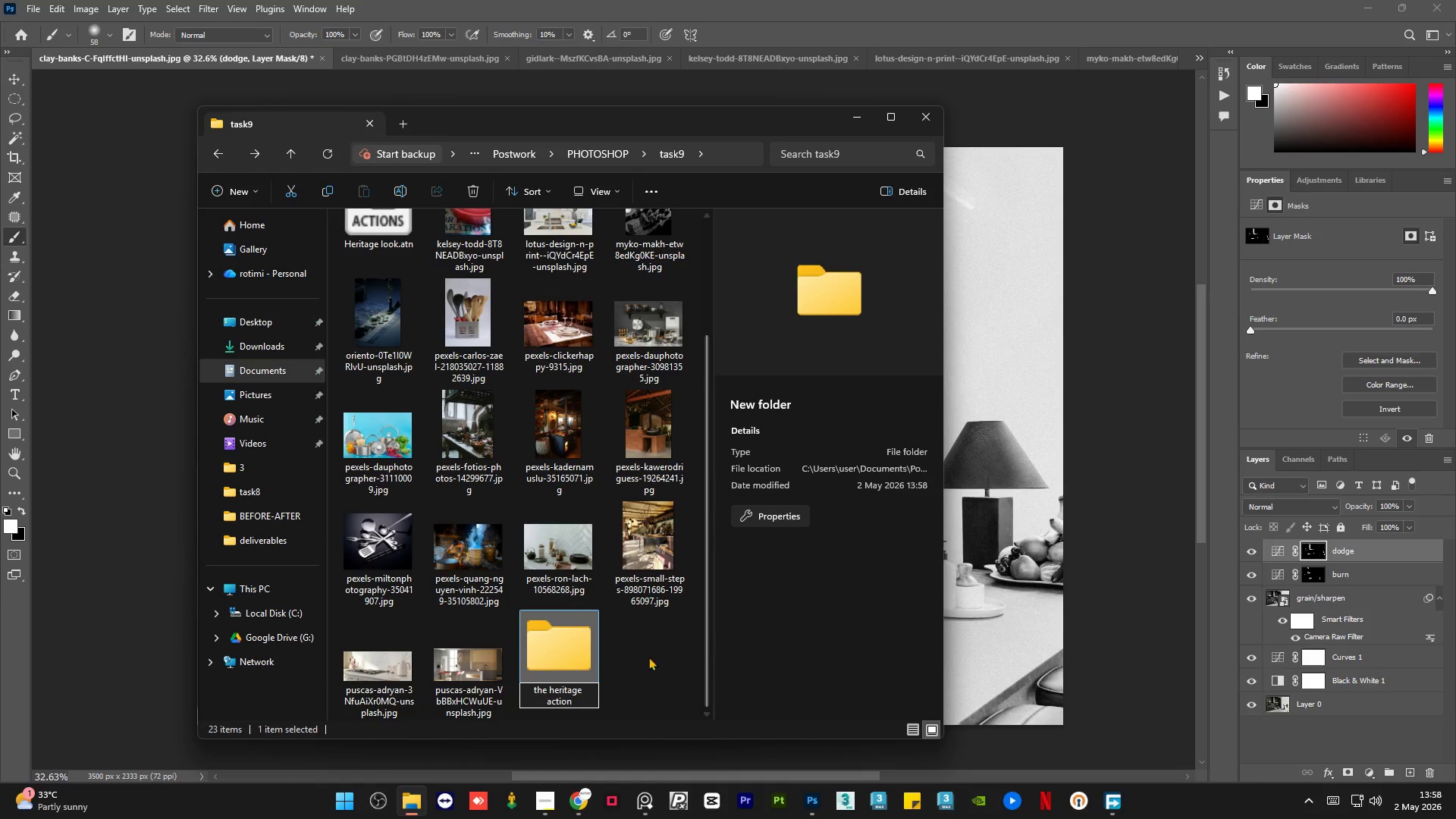 
left_click([645, 664])
 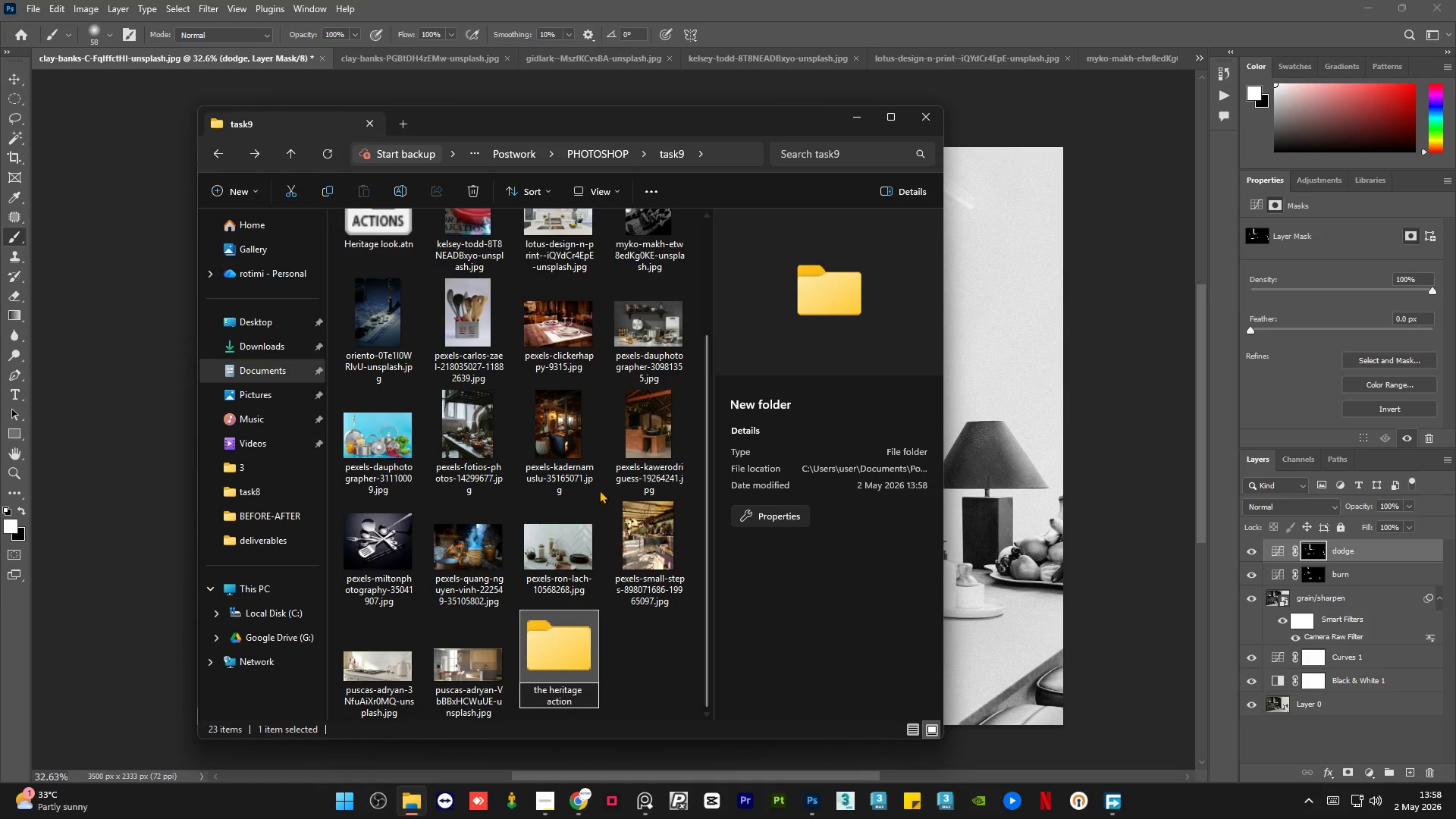 
scroll: coordinate [590, 490], scroll_direction: up, amount: 9.0
 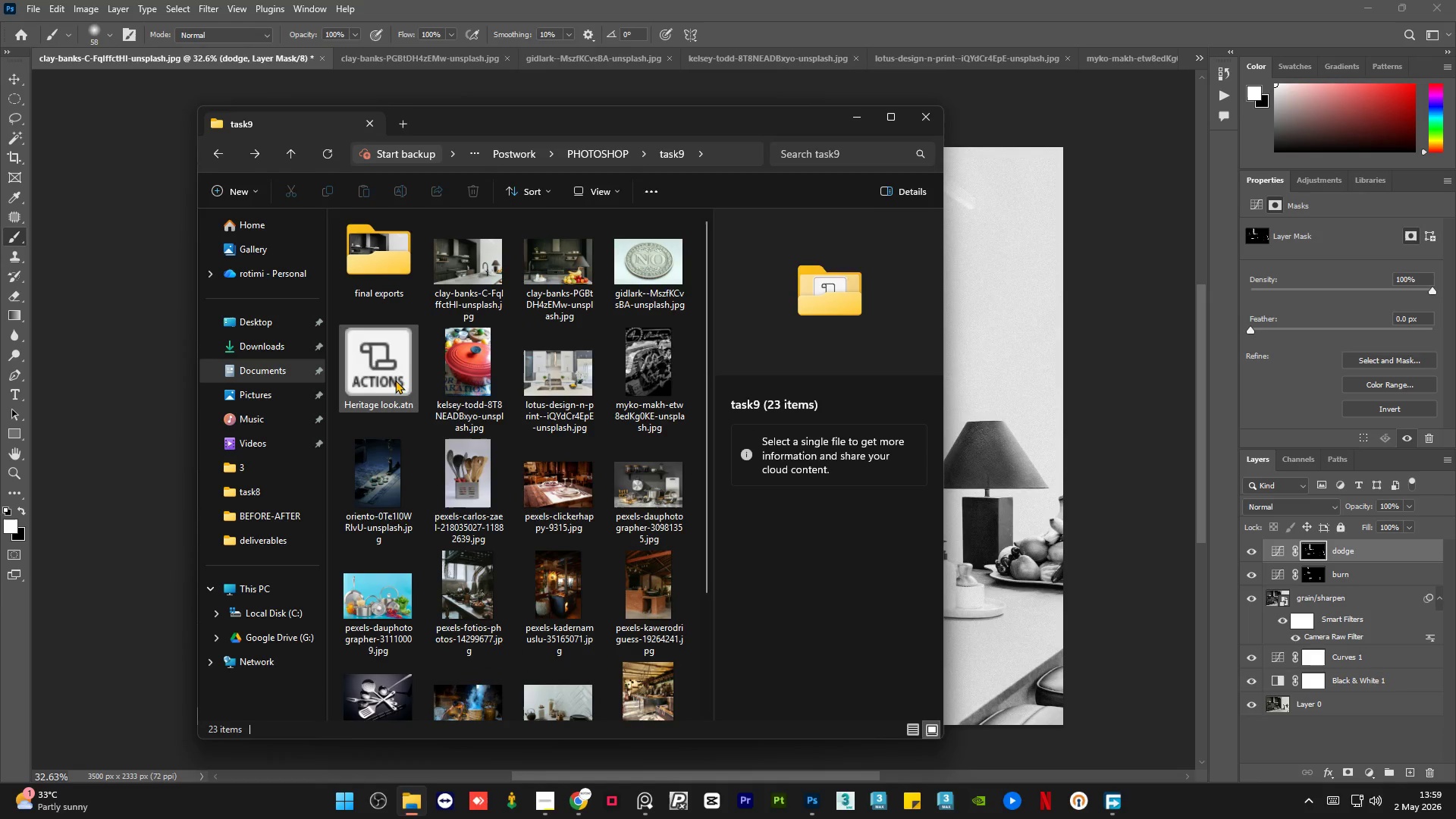 
left_click([385, 378])
 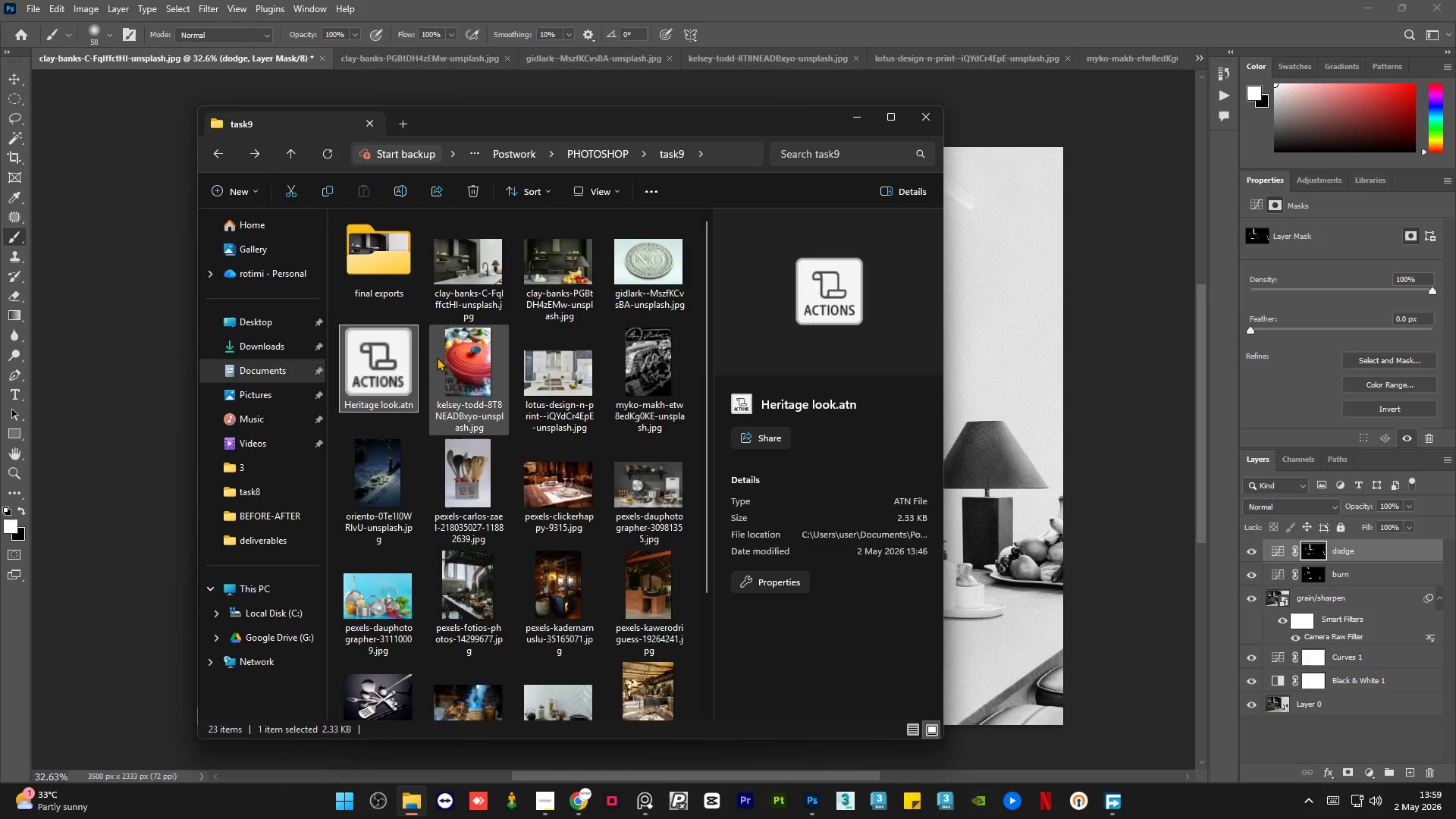 
scroll: coordinate [452, 356], scroll_direction: down, amount: 1.0
 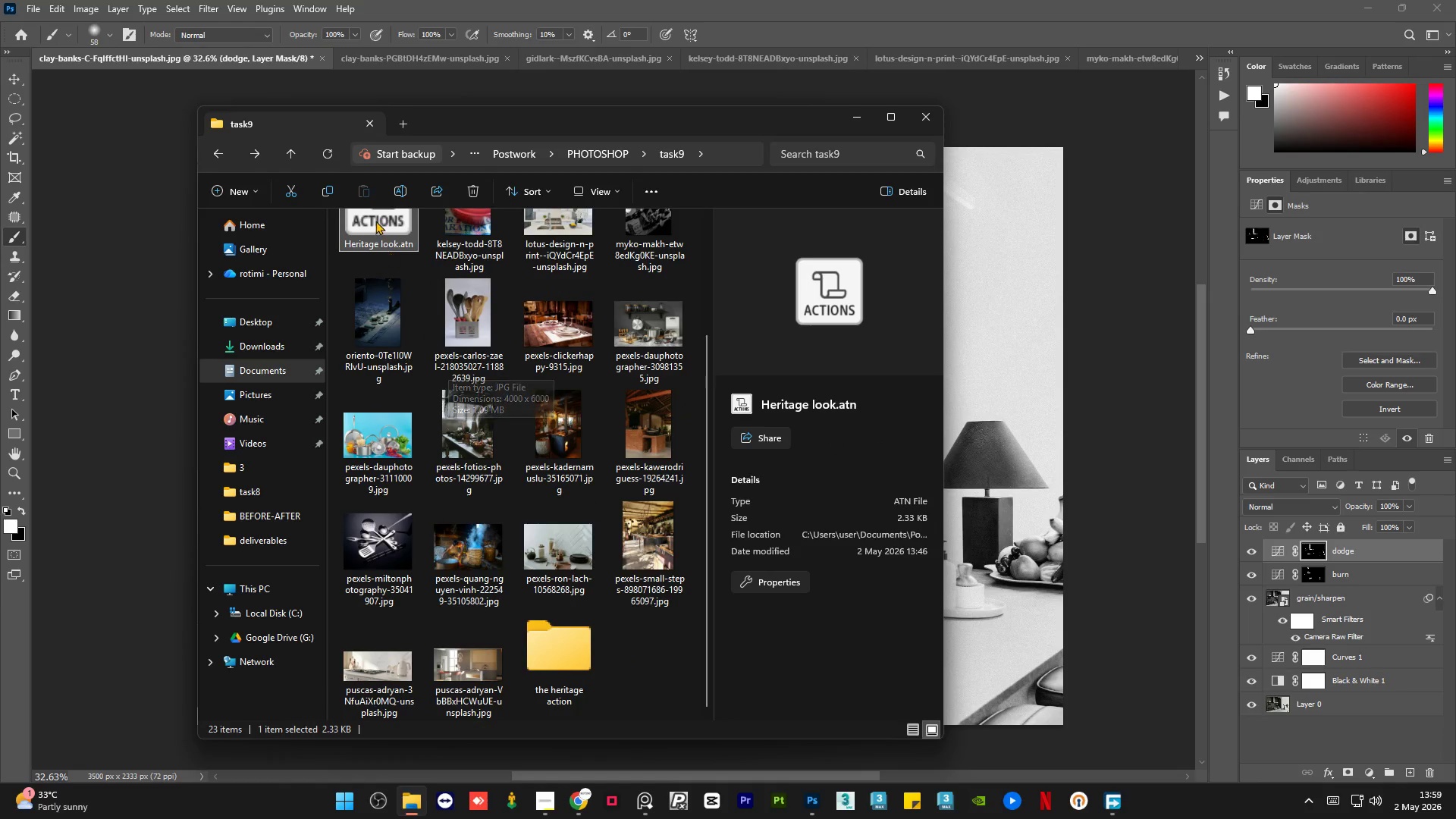 
left_click_drag(start_coordinate=[375, 220], to_coordinate=[544, 695])
 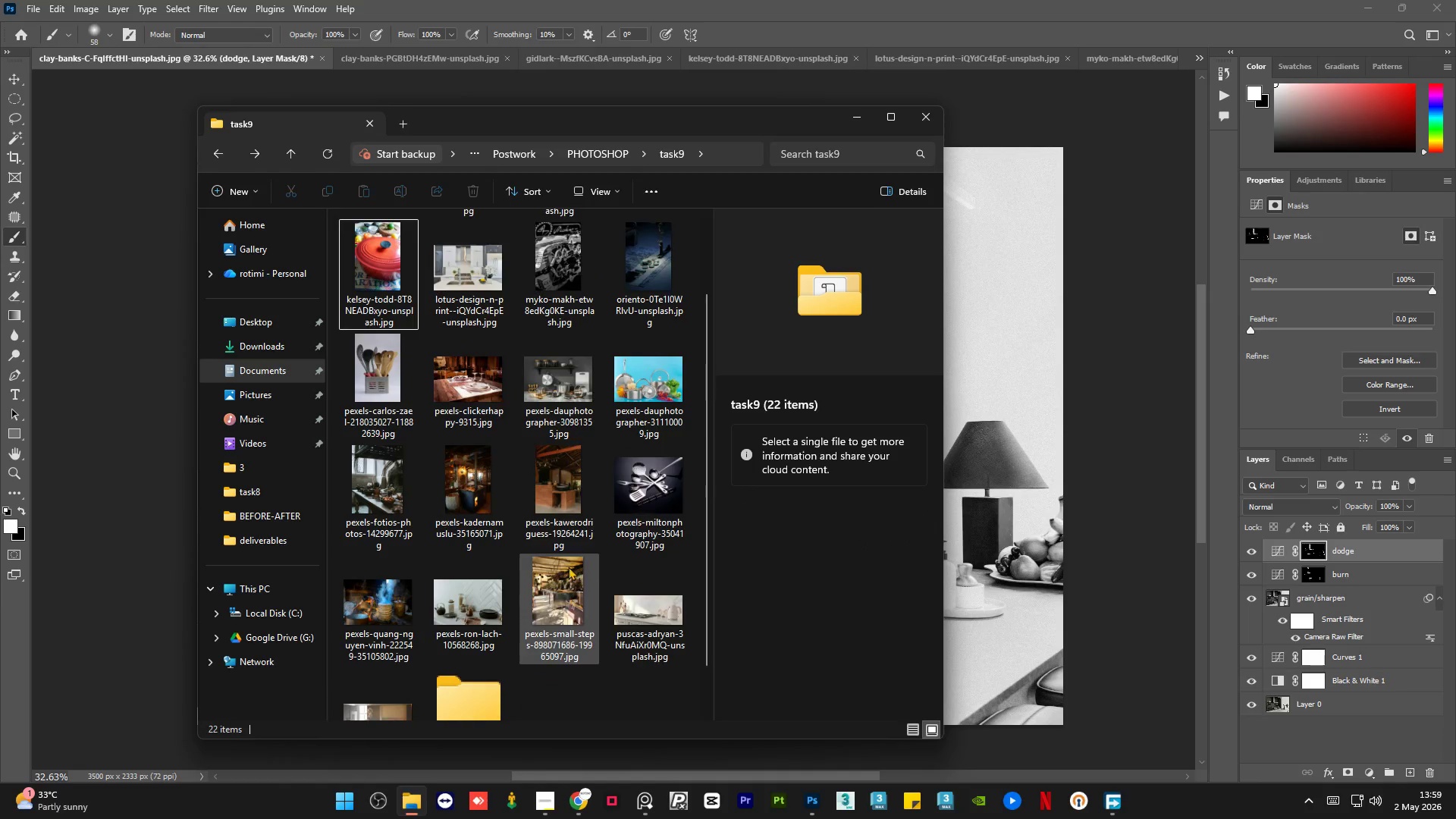 
scroll: coordinate [485, 573], scroll_direction: up, amount: 7.0
 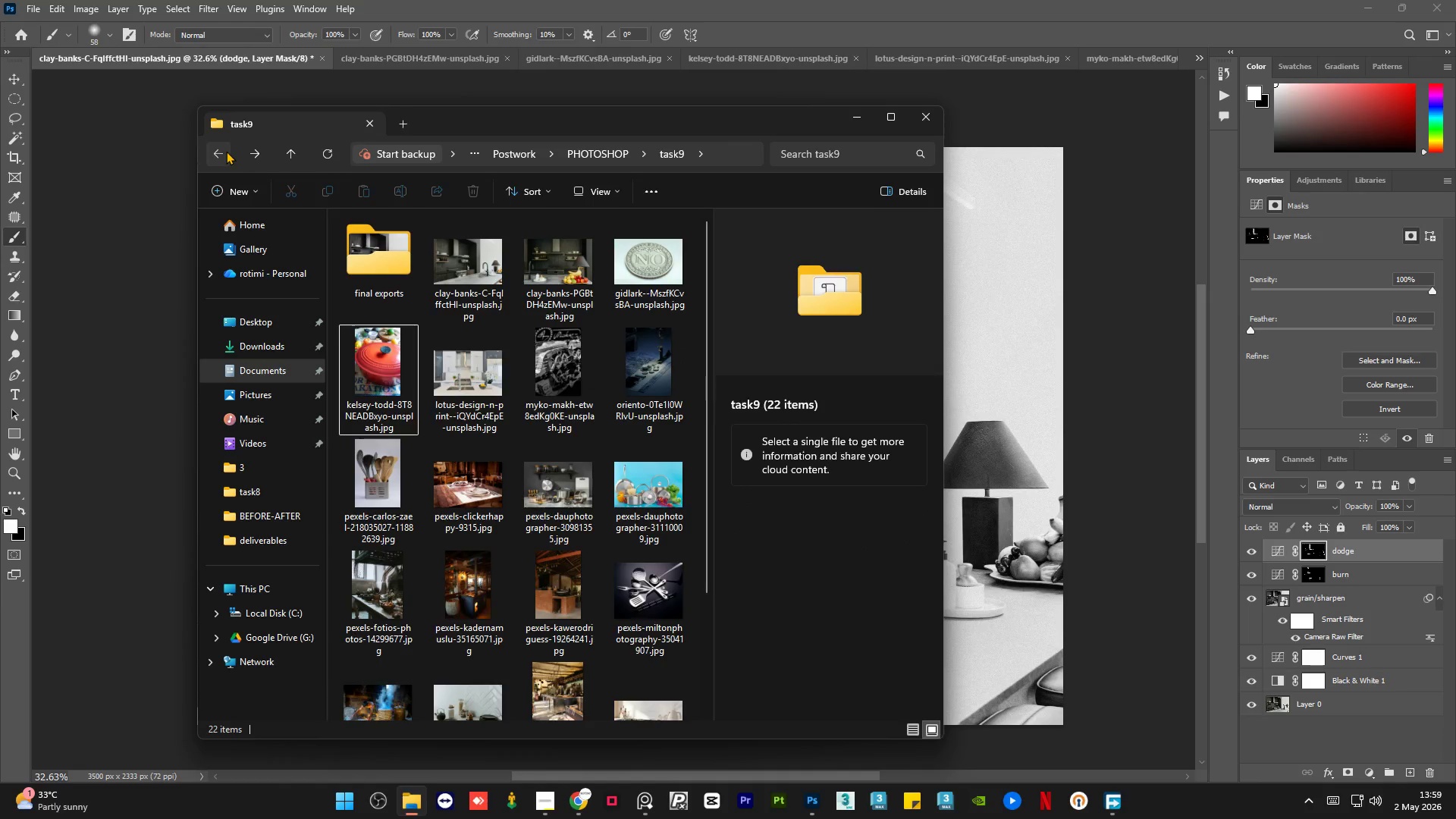 
double_click([253, 152])
 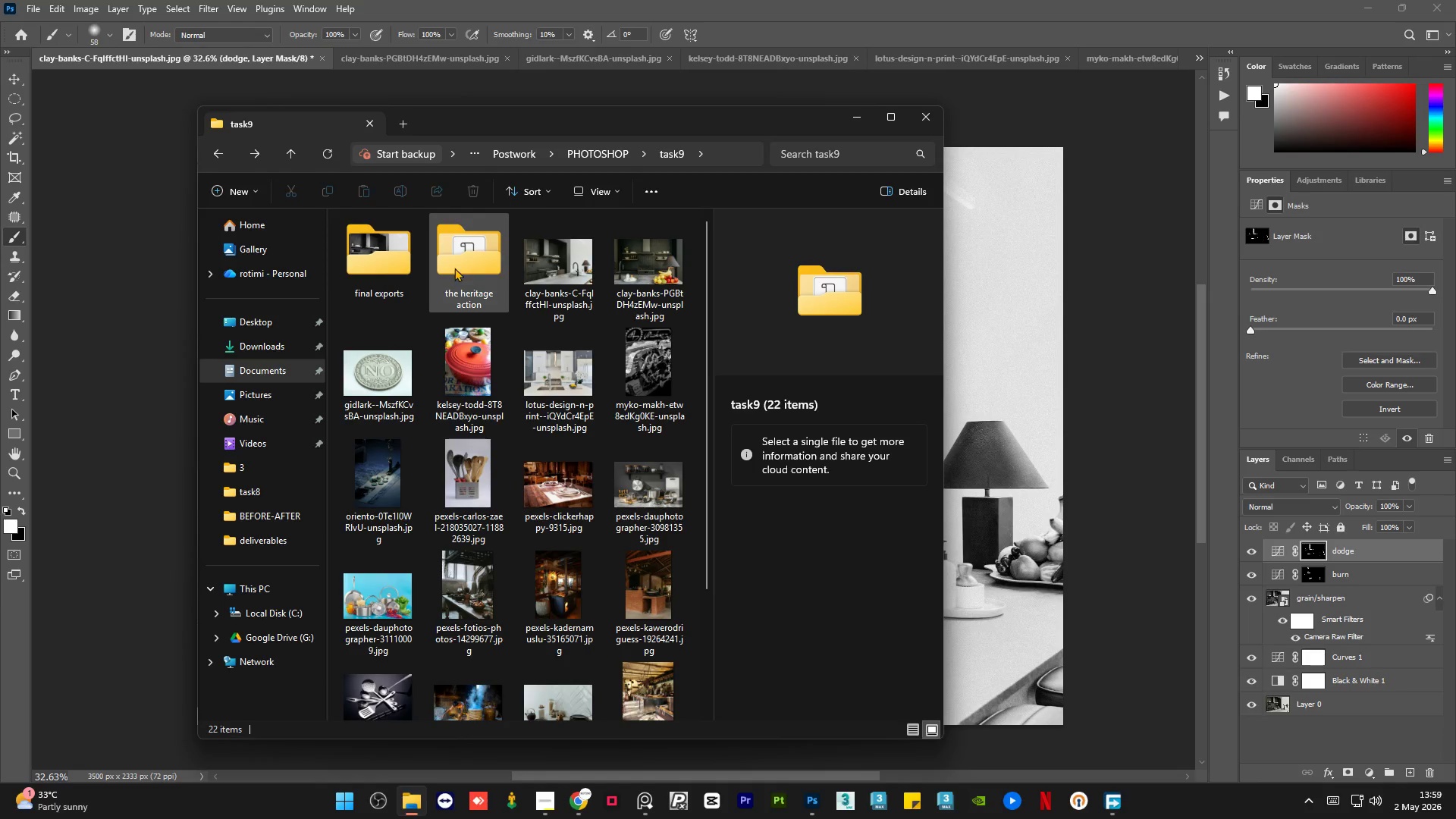 
double_click([454, 268])
 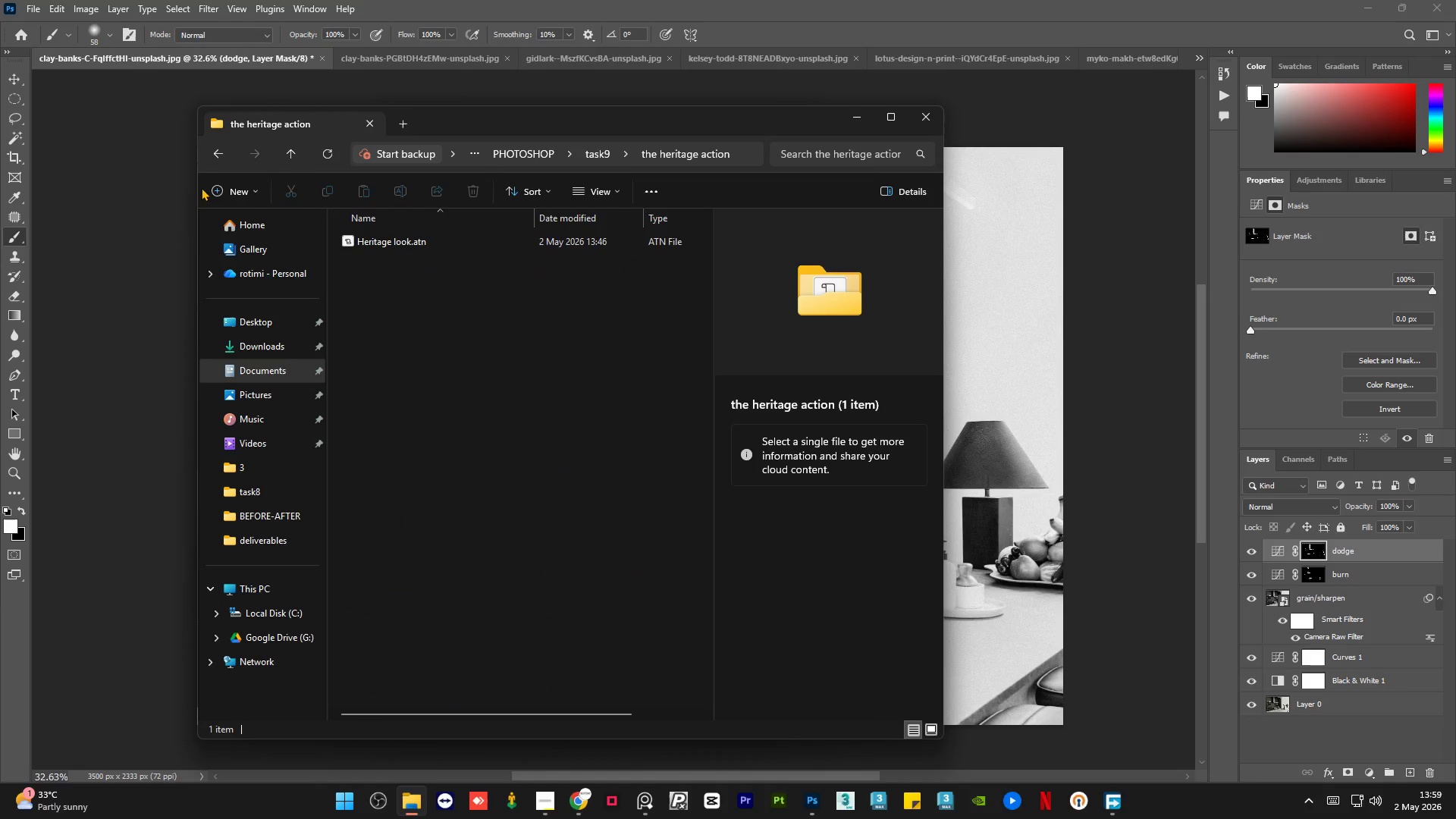 
left_click([224, 153])
 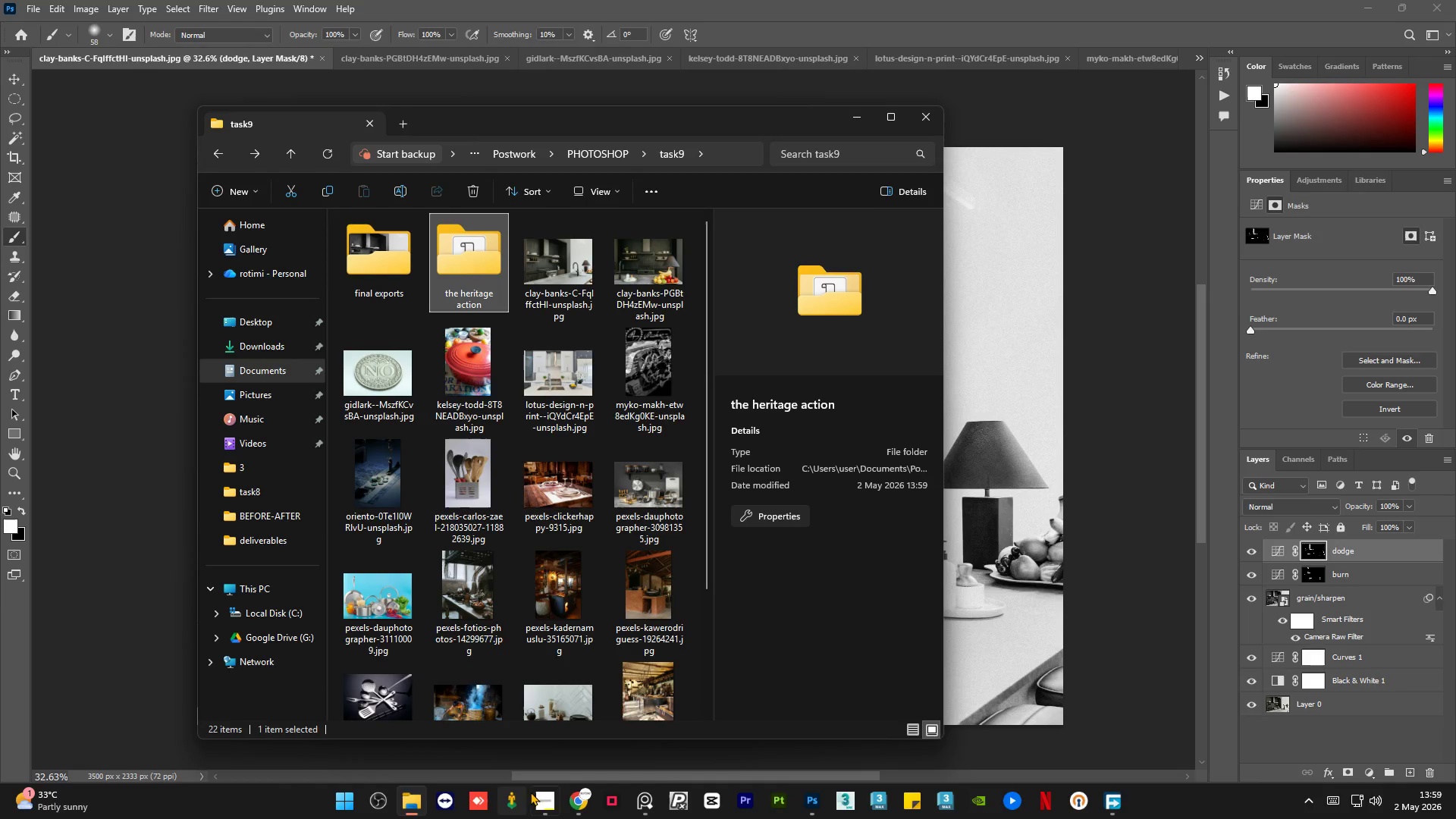 
left_click([538, 801])